 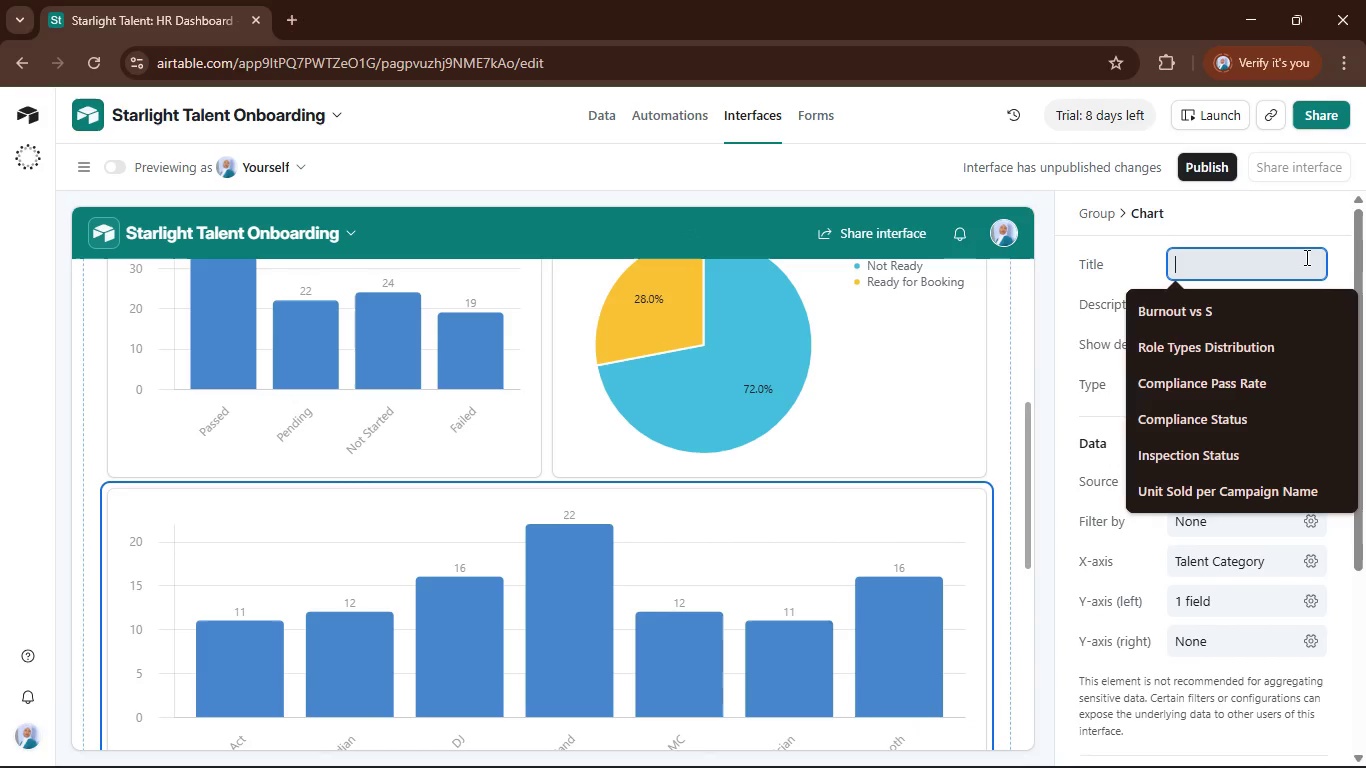 
type(Total)
 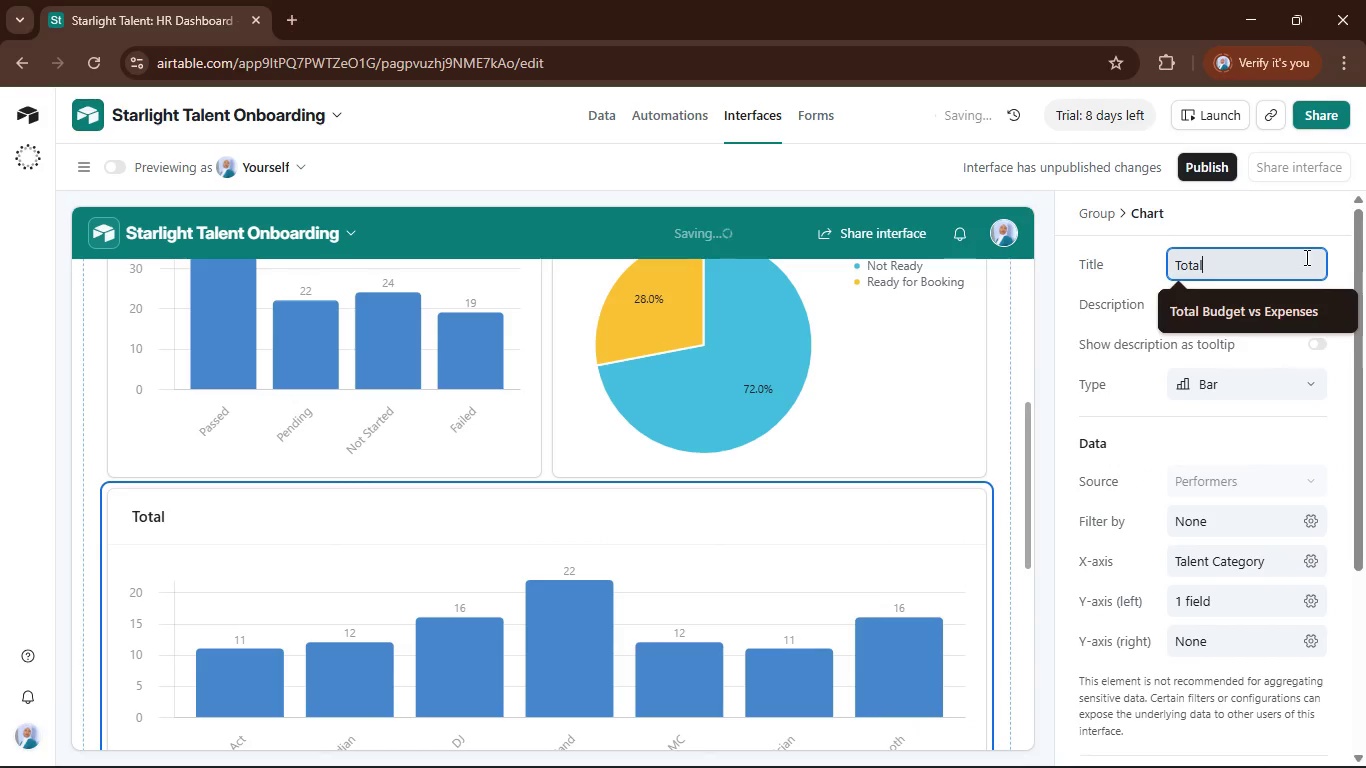 
wait(9.42)
 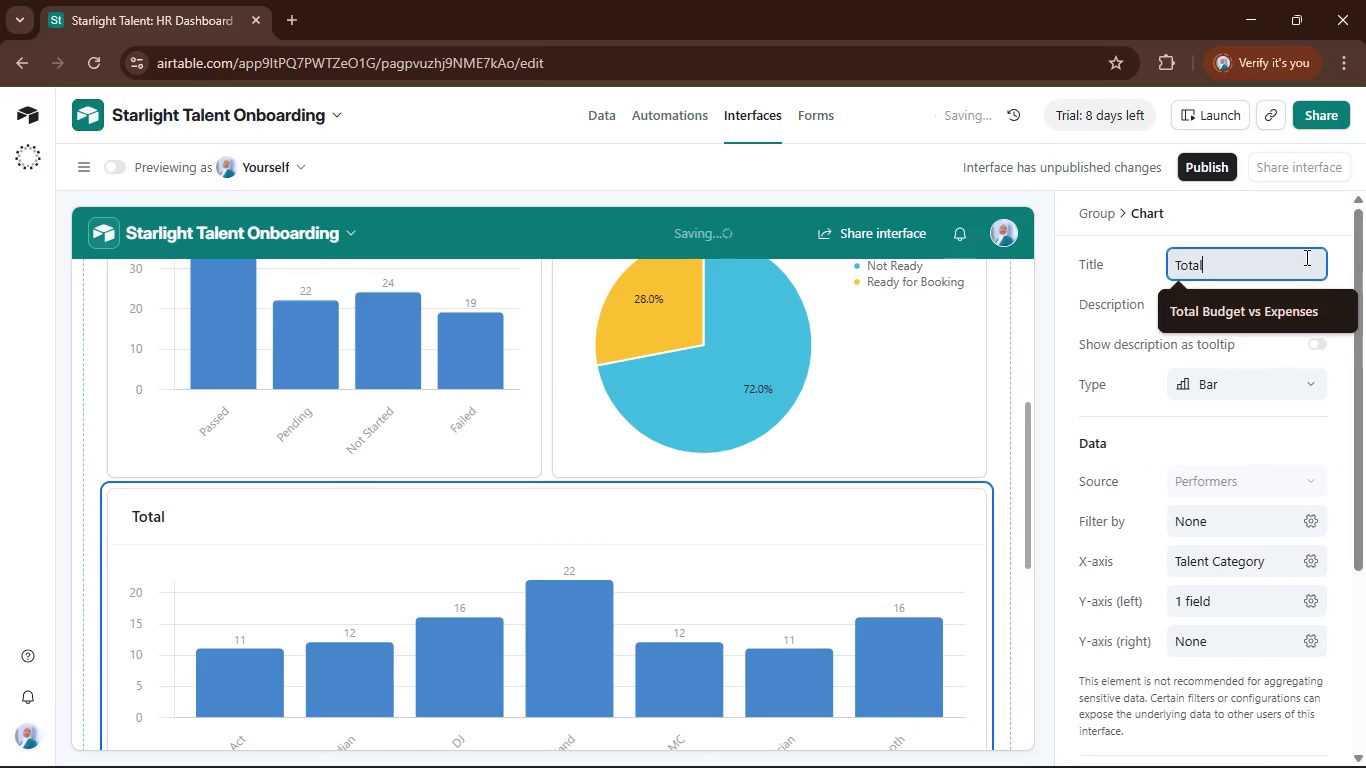 
type( Performers per Category)
 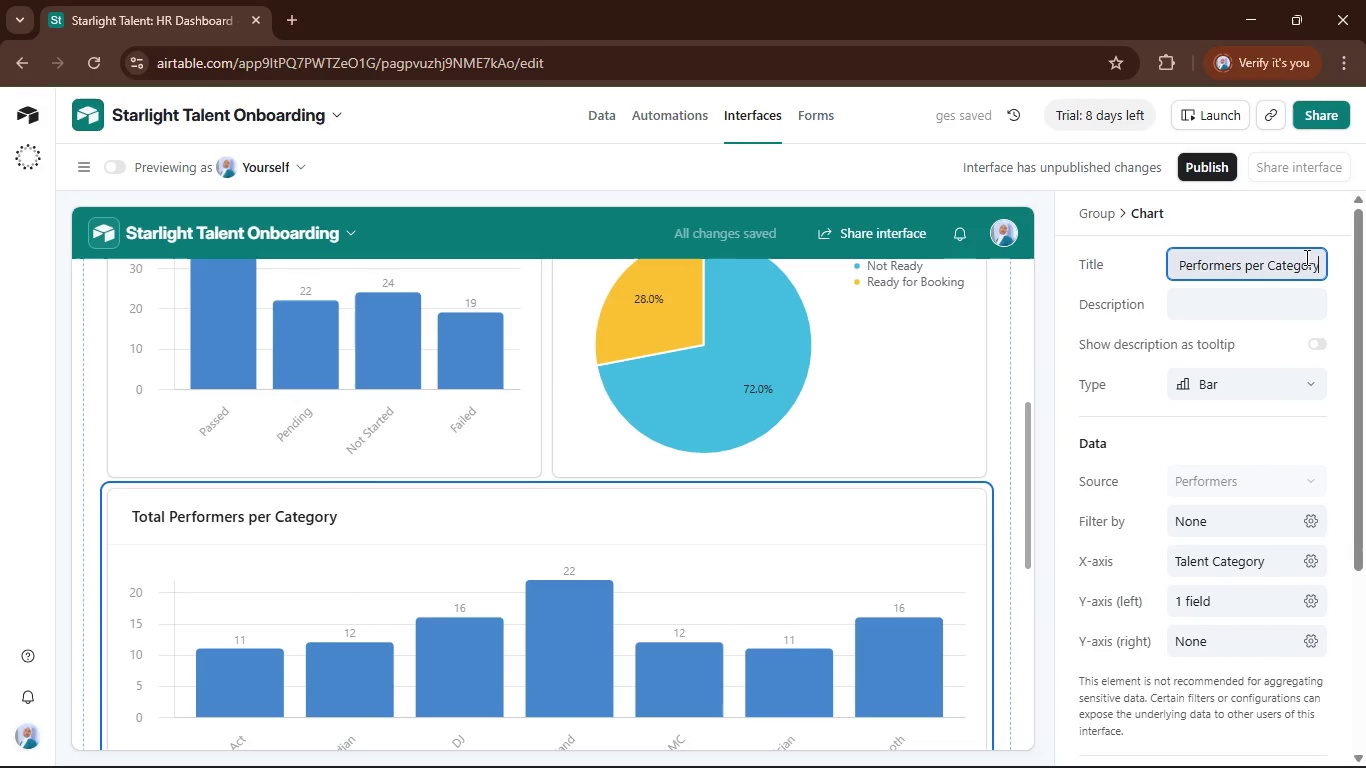 
wait(7.0)
 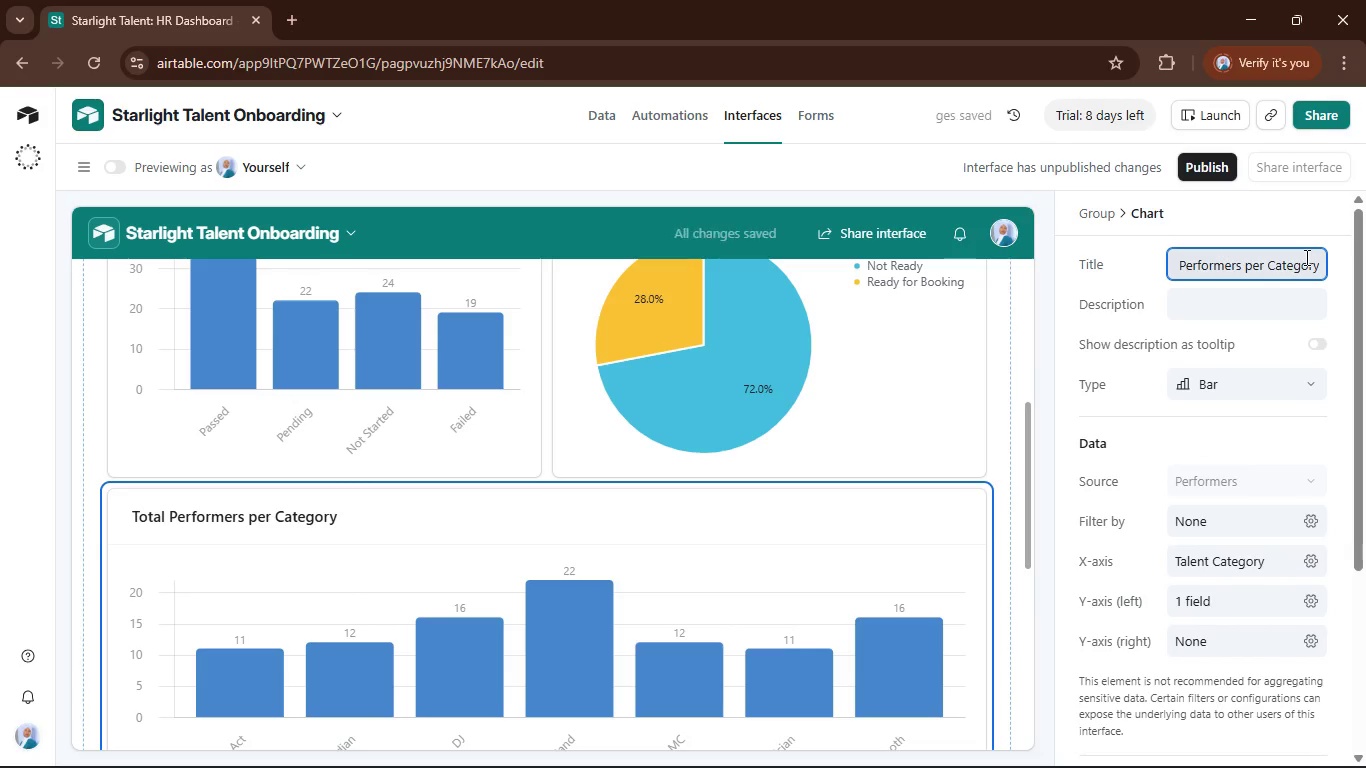 
key(Enter)
 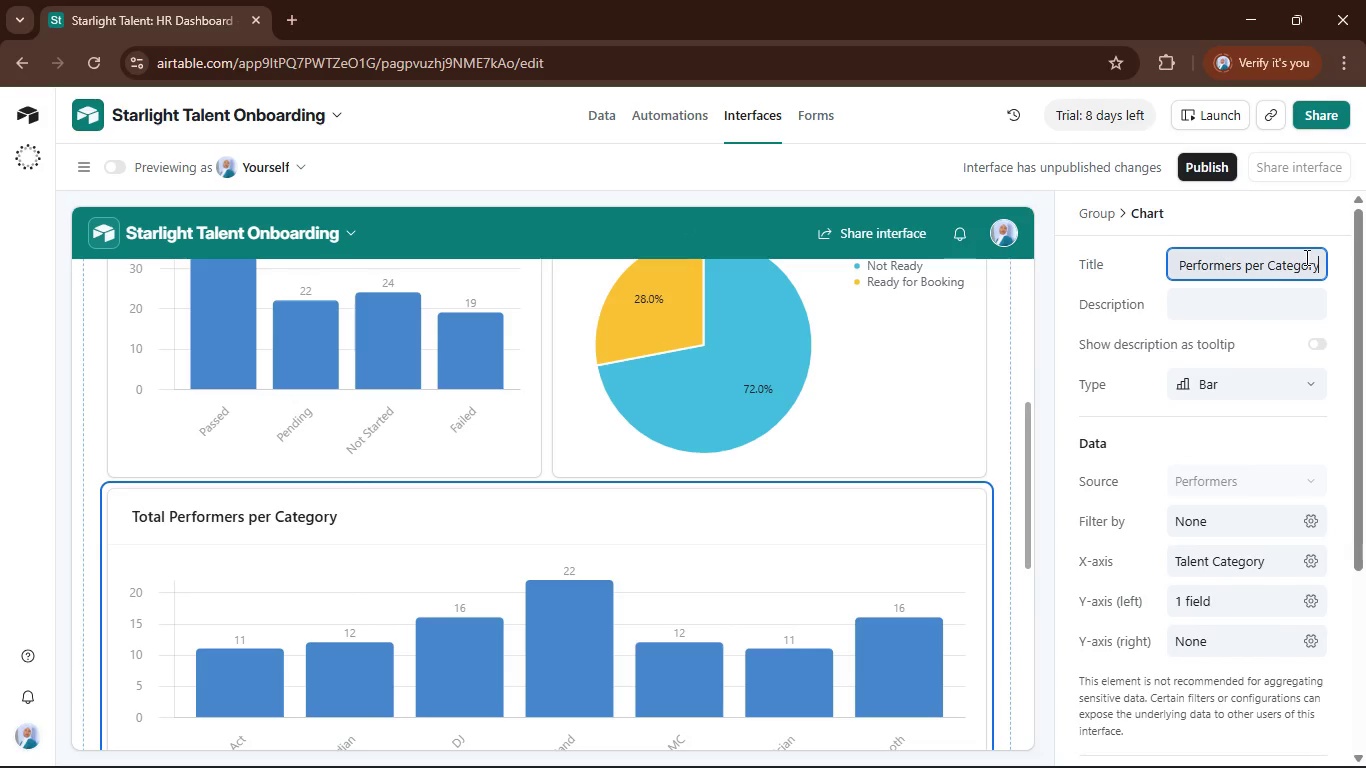 
wait(16.3)
 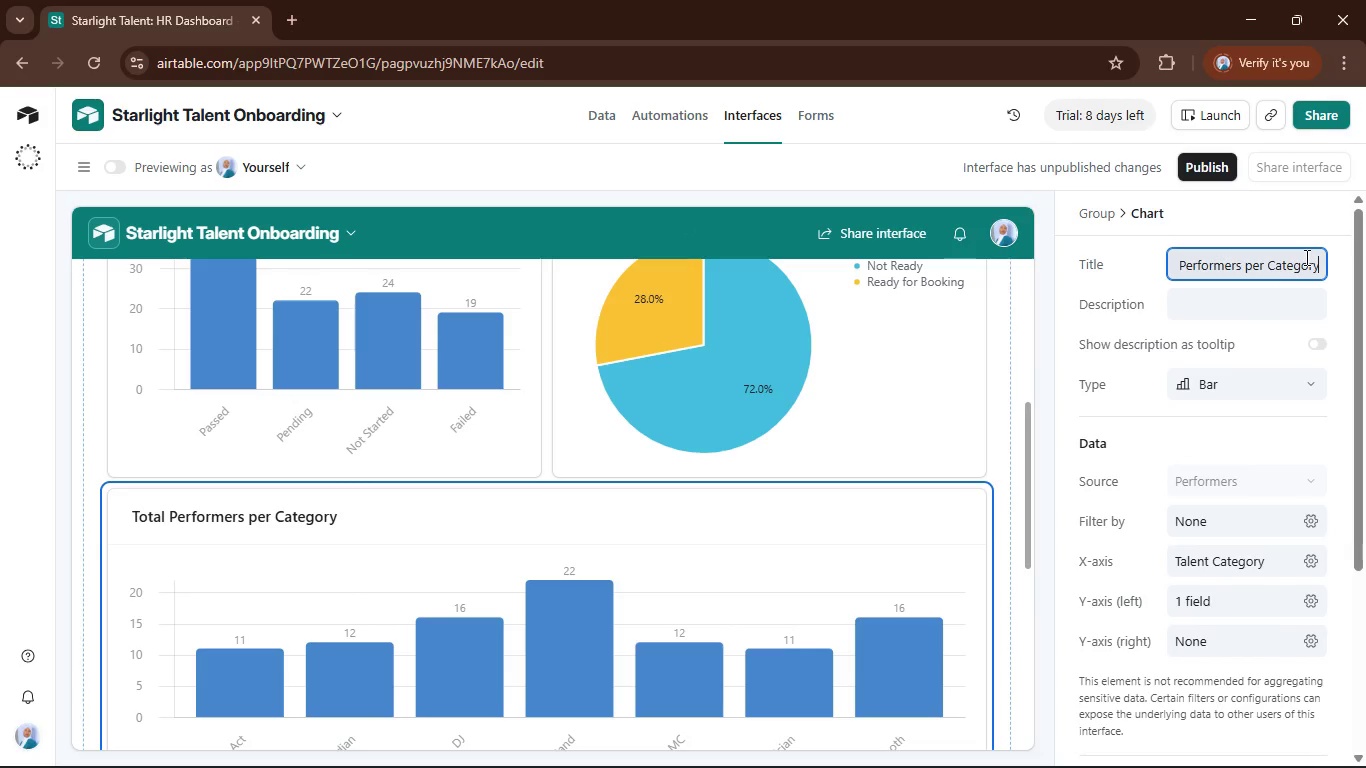 
left_click([1343, 273])
 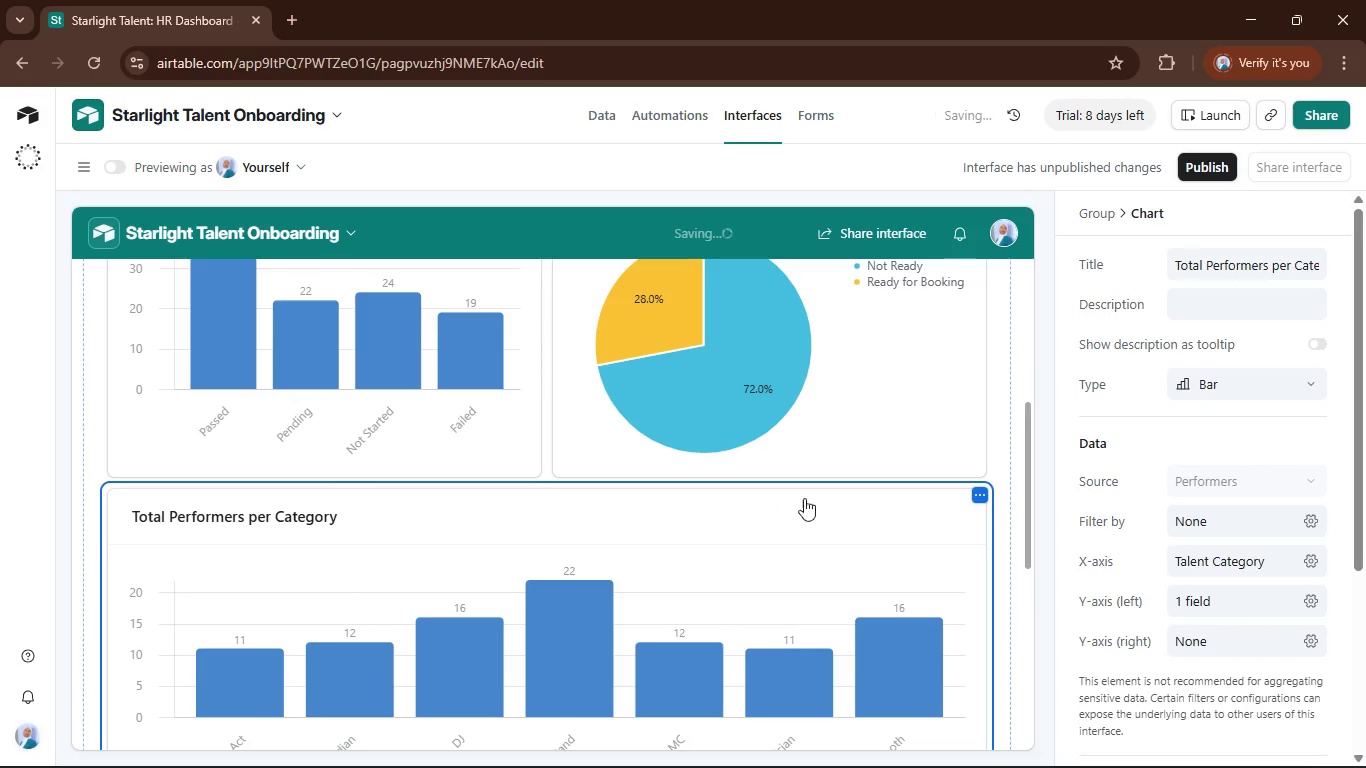 
scroll: coordinate [823, 521], scroll_direction: down, amount: 5.0
 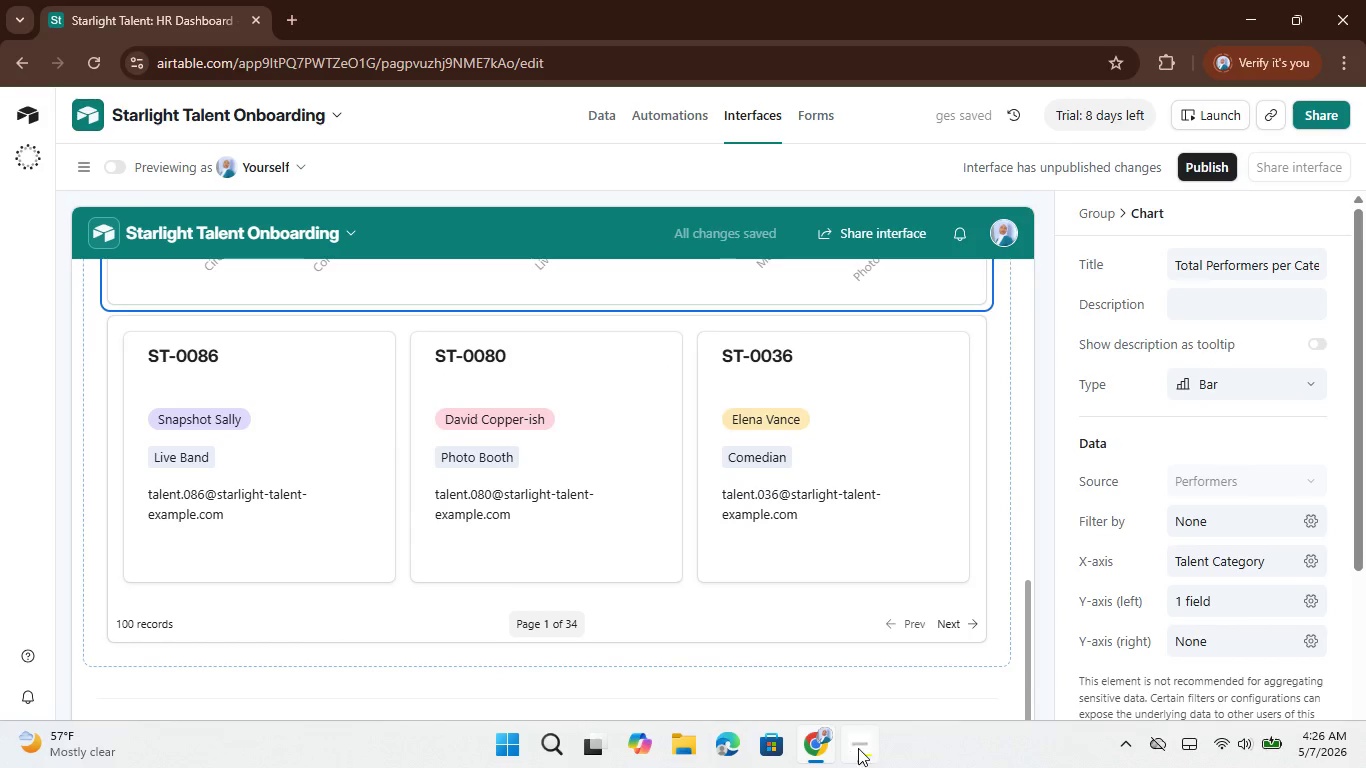 
left_click([881, 660])